 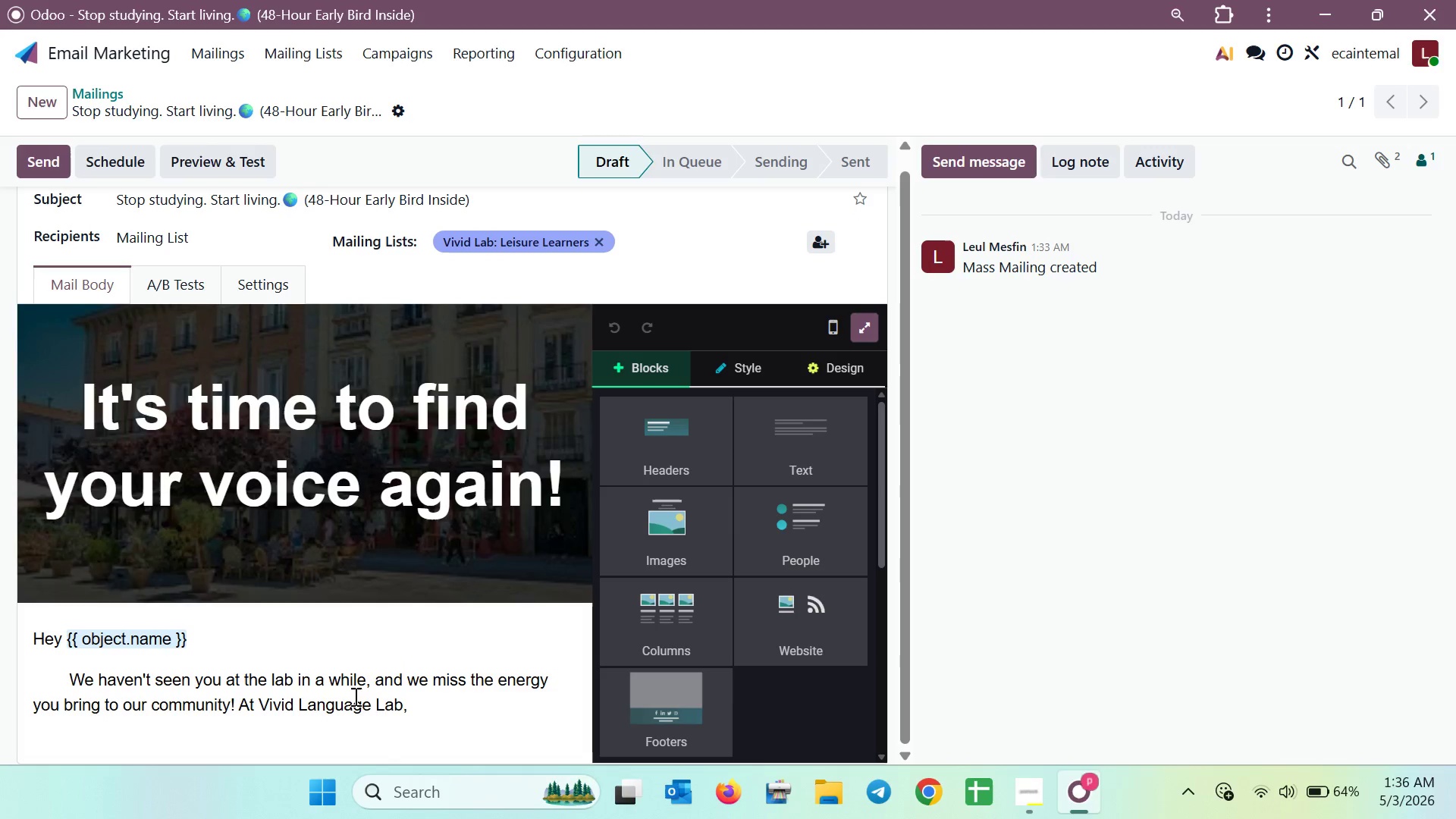 
left_click([415, 700])
 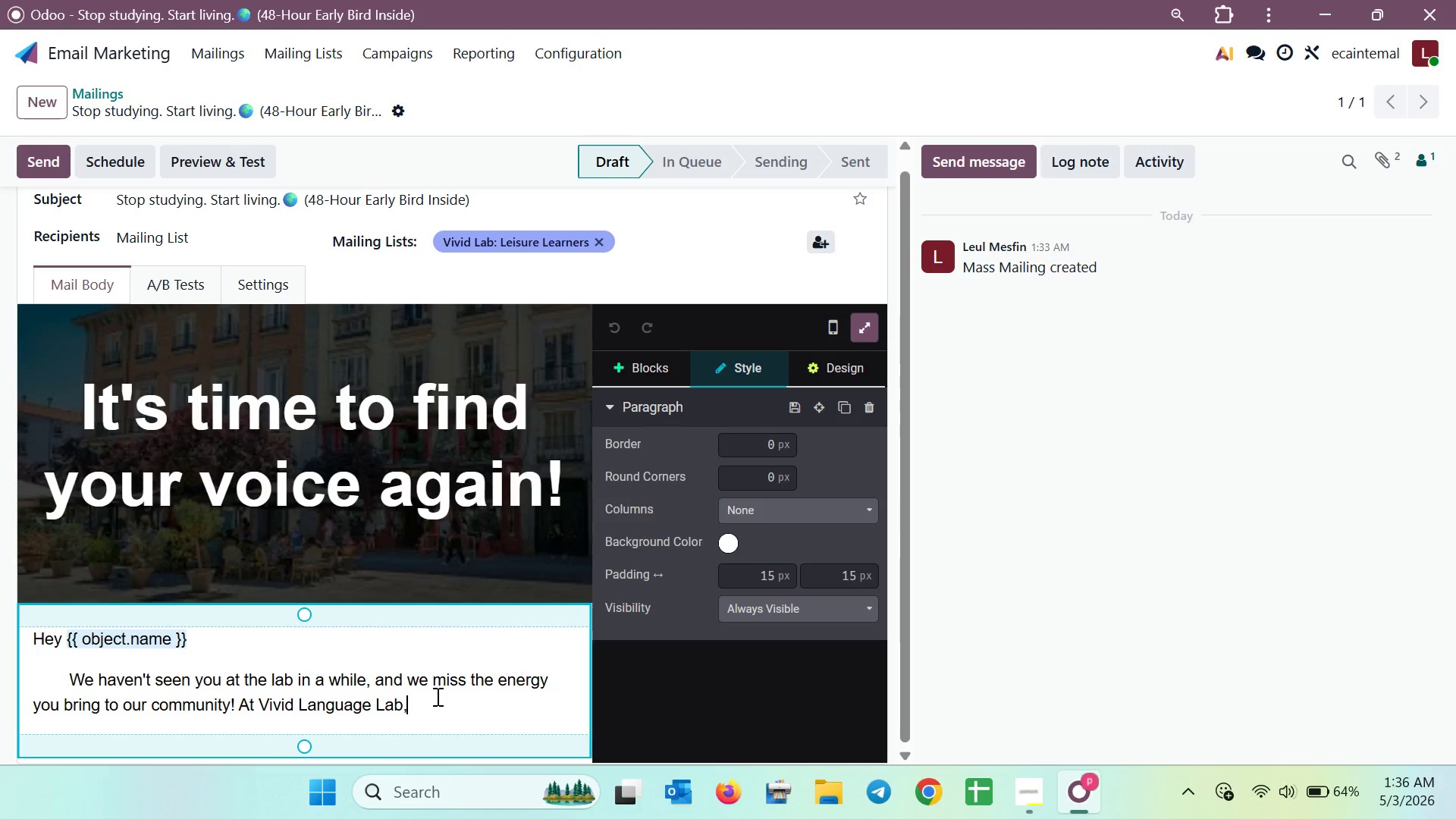 
wait(10.39)
 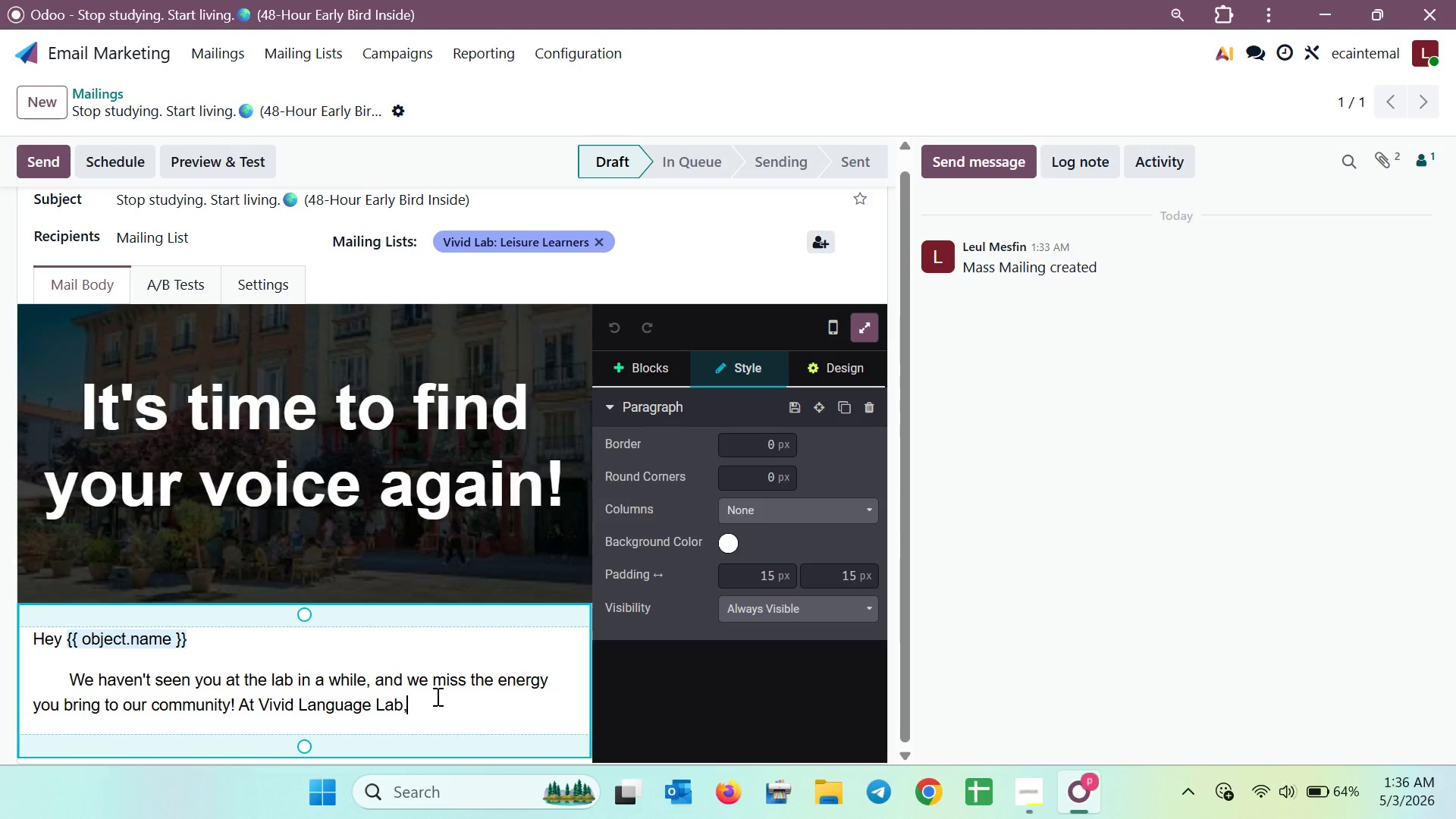 
type( we belive that S)
 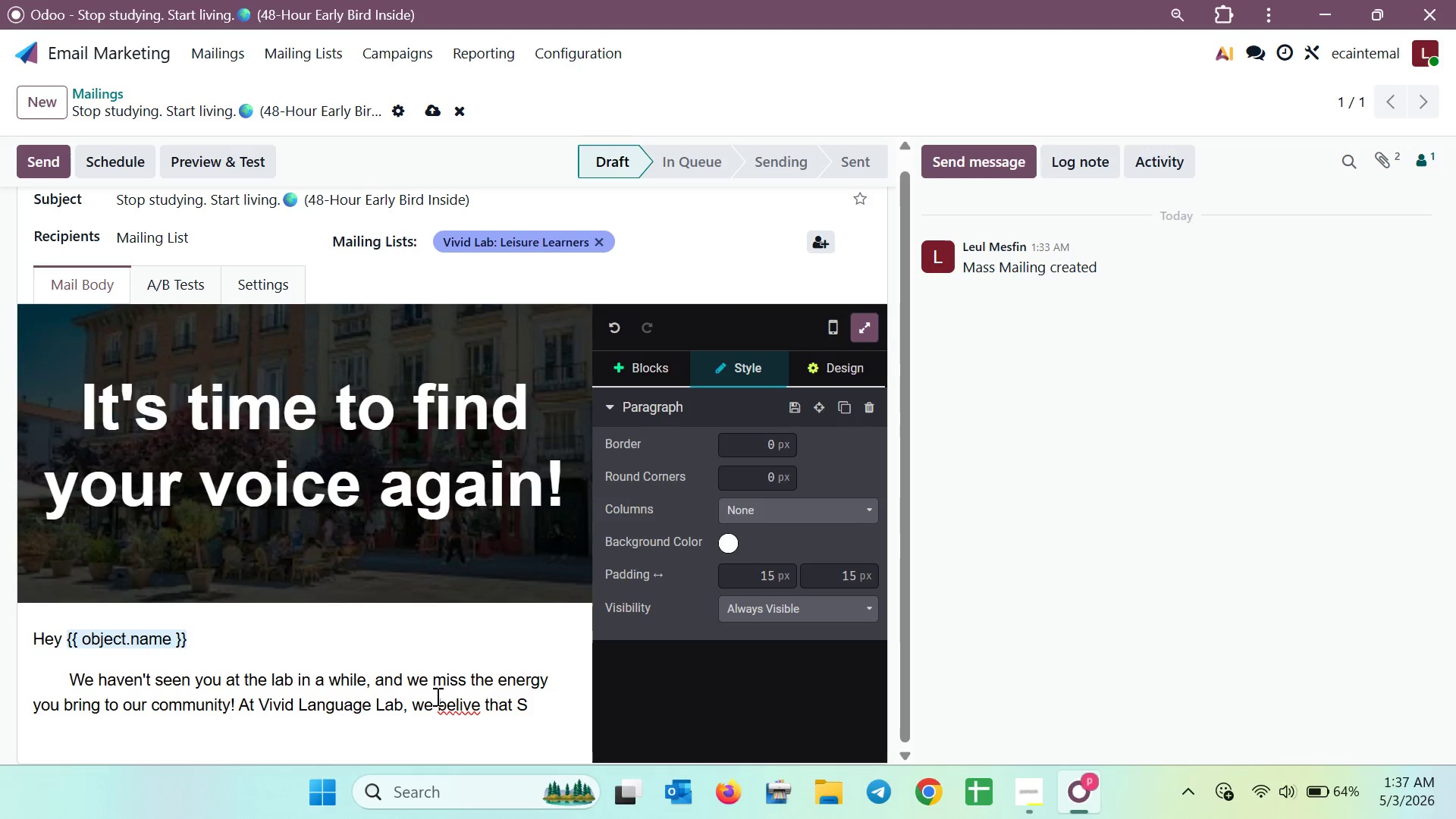 
wait(12.66)
 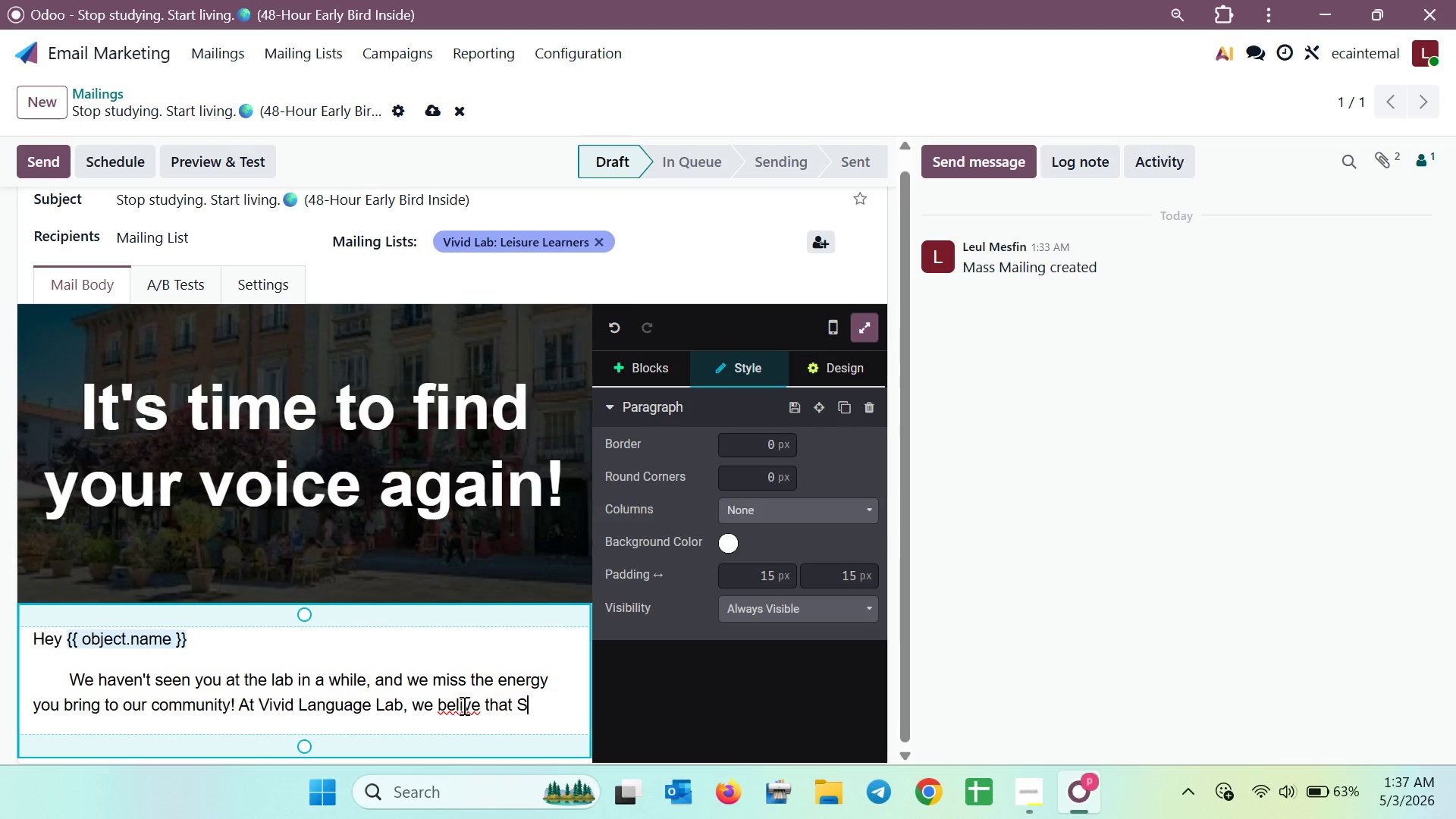 
left_click([467, 710])
 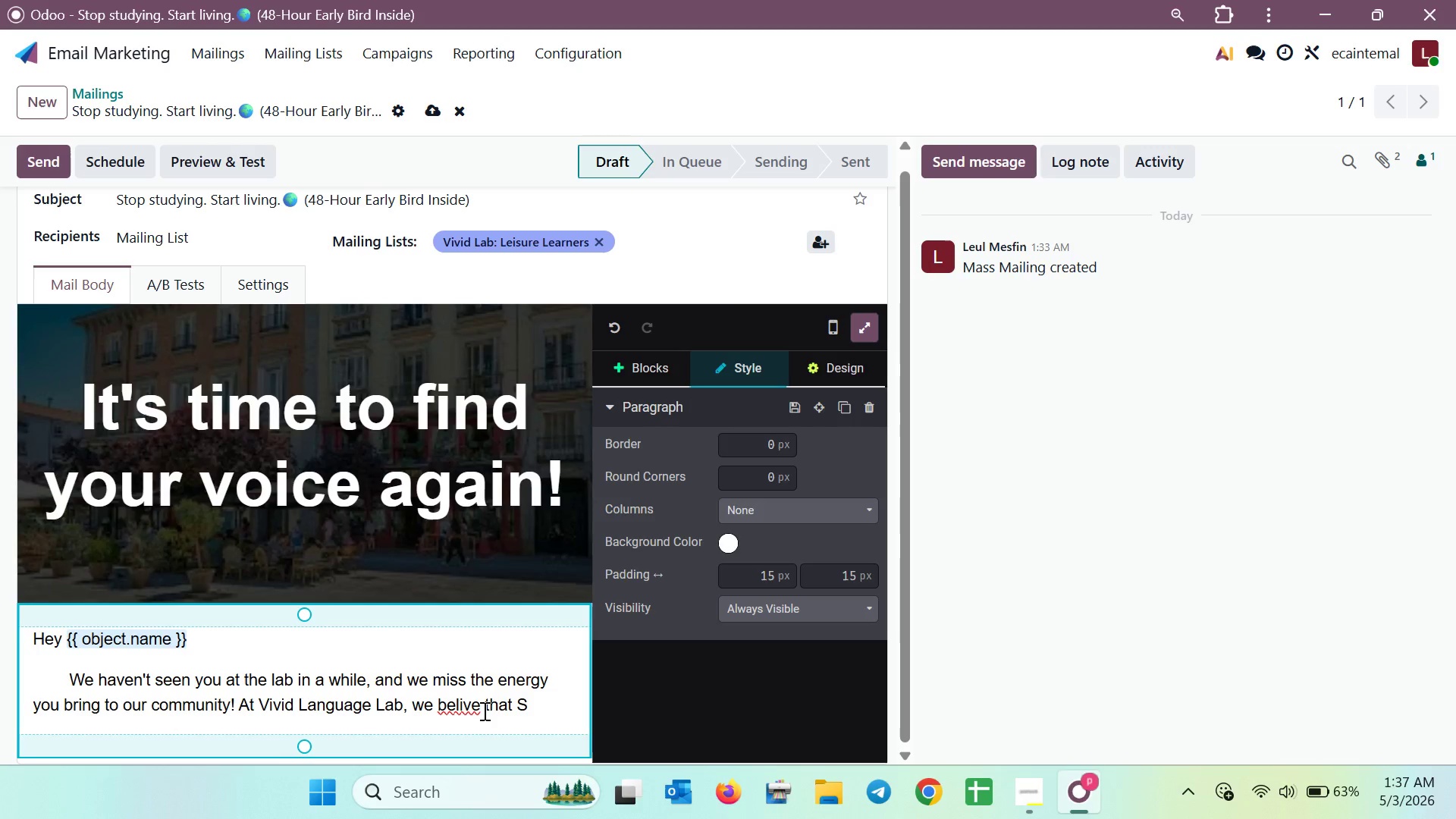 
key(ArrowLeft)
 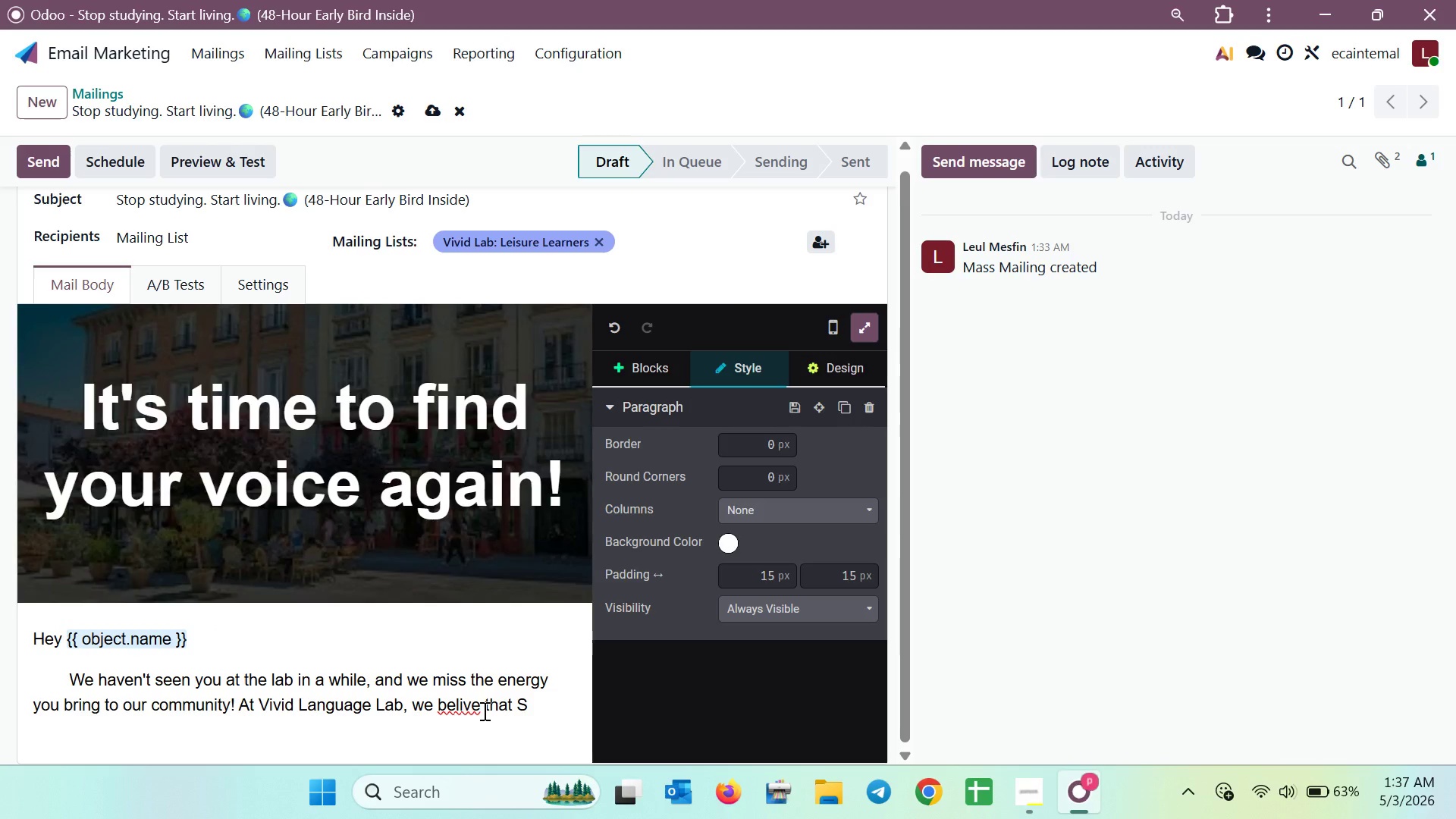 
key(E)
 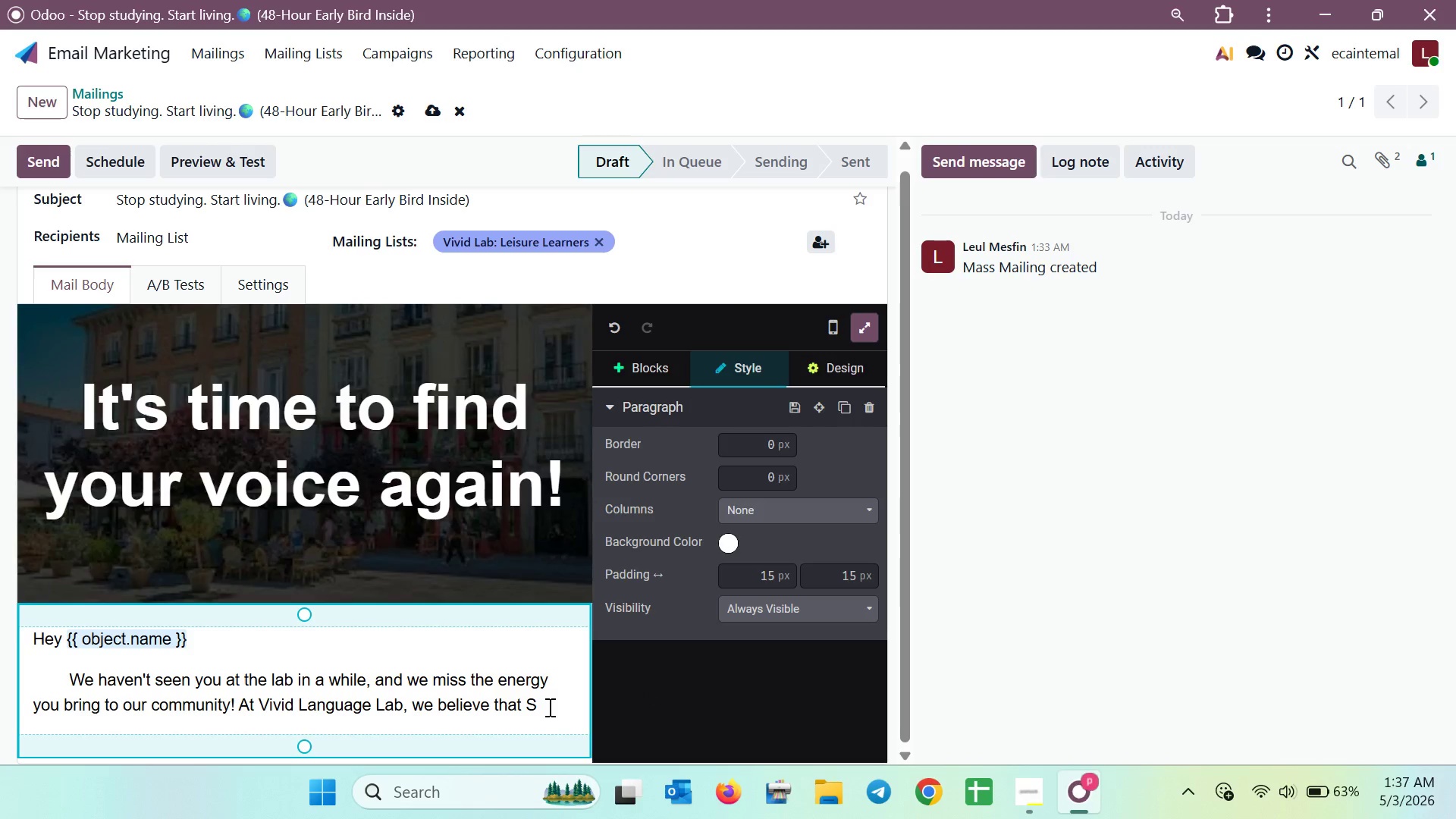 
left_click([535, 707])
 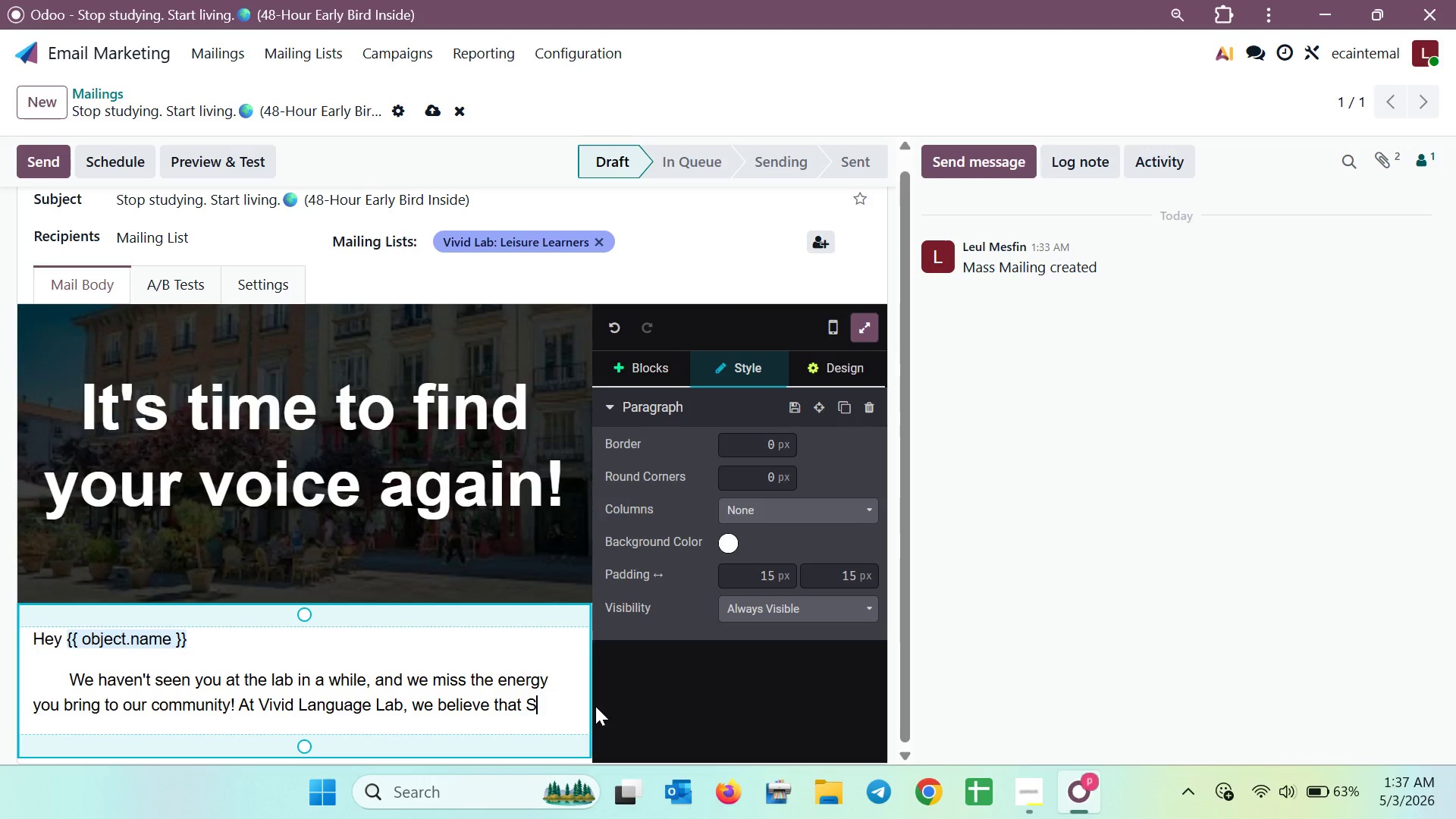 
type(panish and French aren't just)
 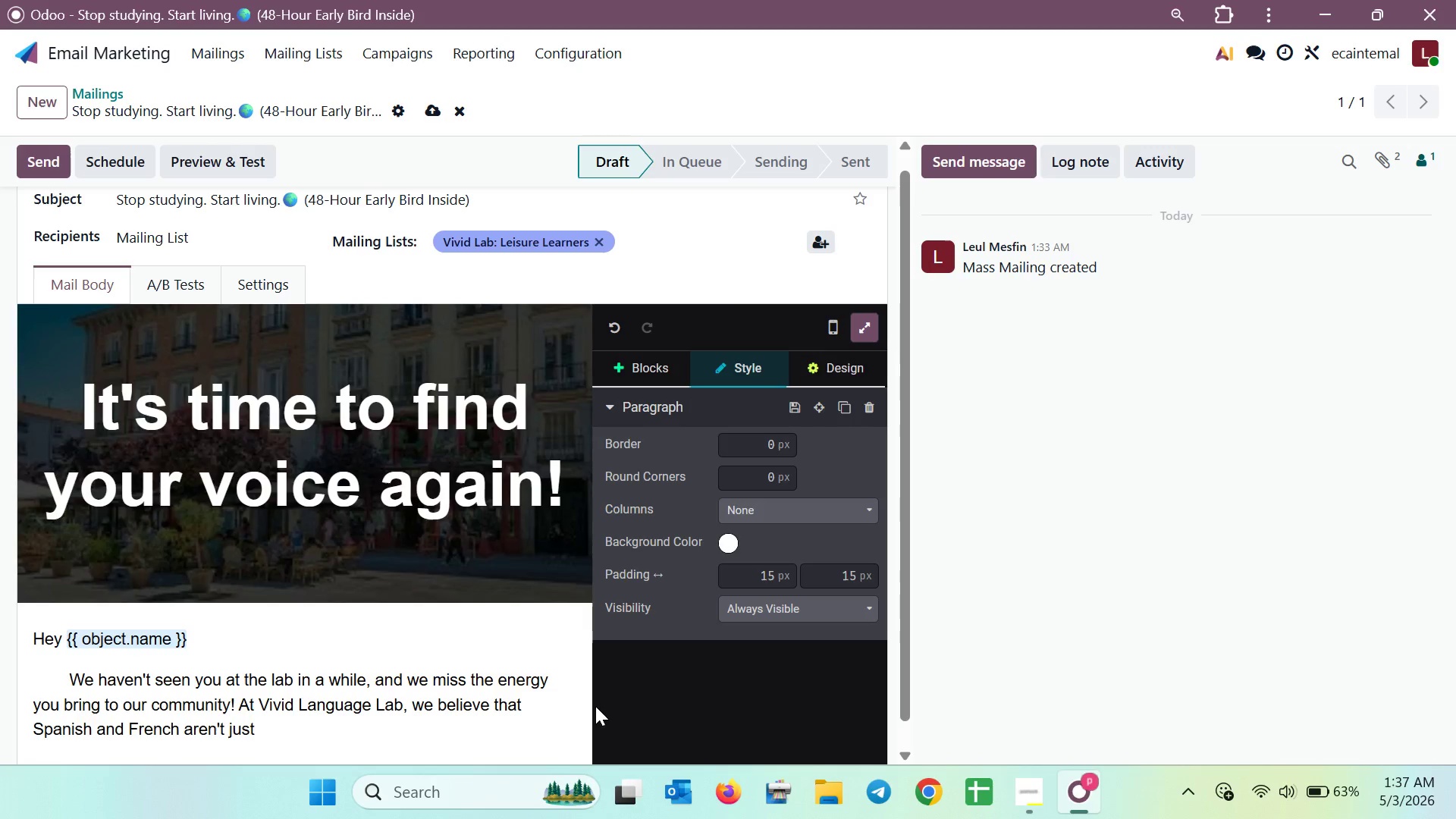 
type( su)
 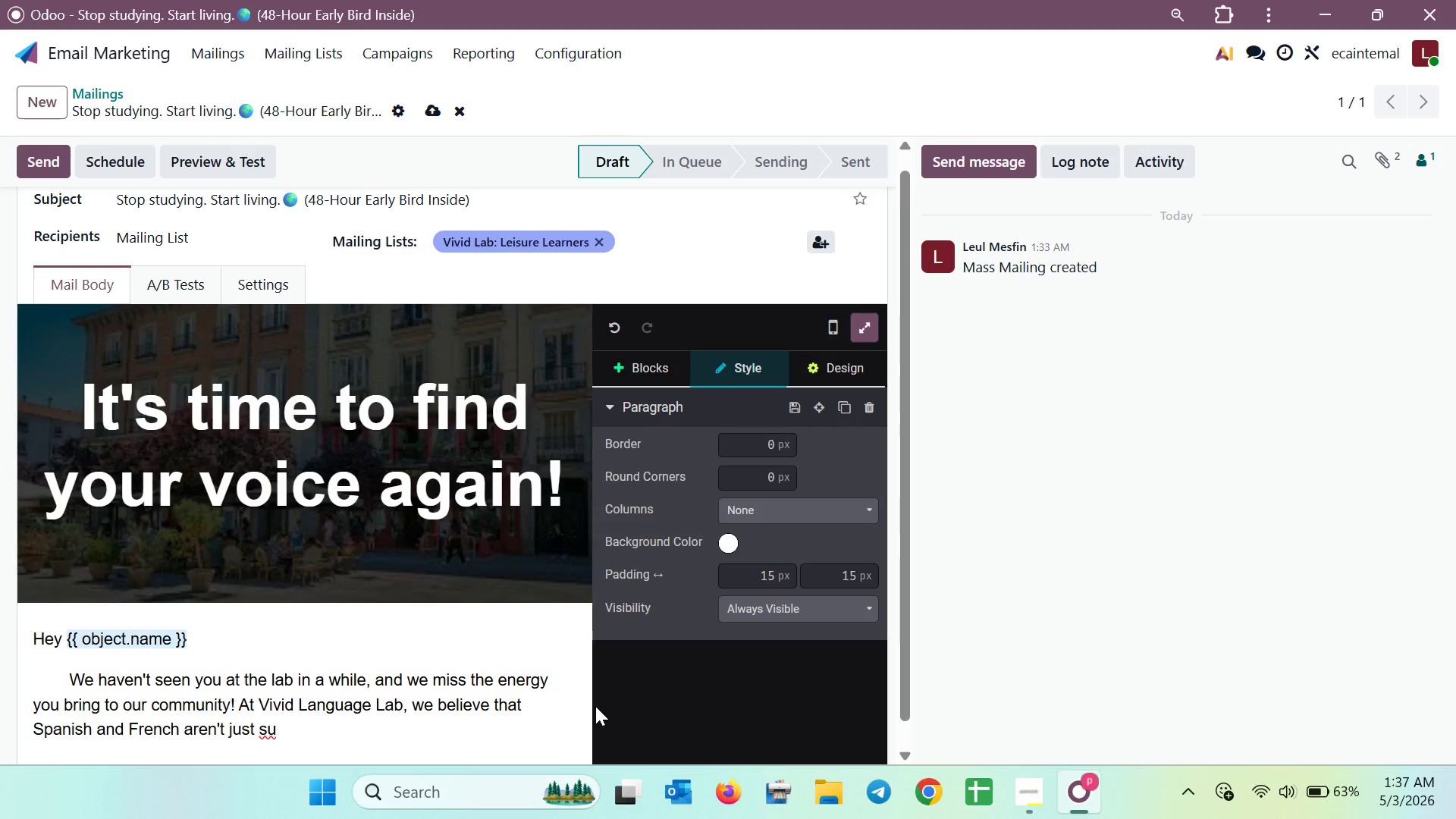 
type(bjuct)
key(Backspace)
key(Backspace)
key(Backspace)
key(Backspace)
 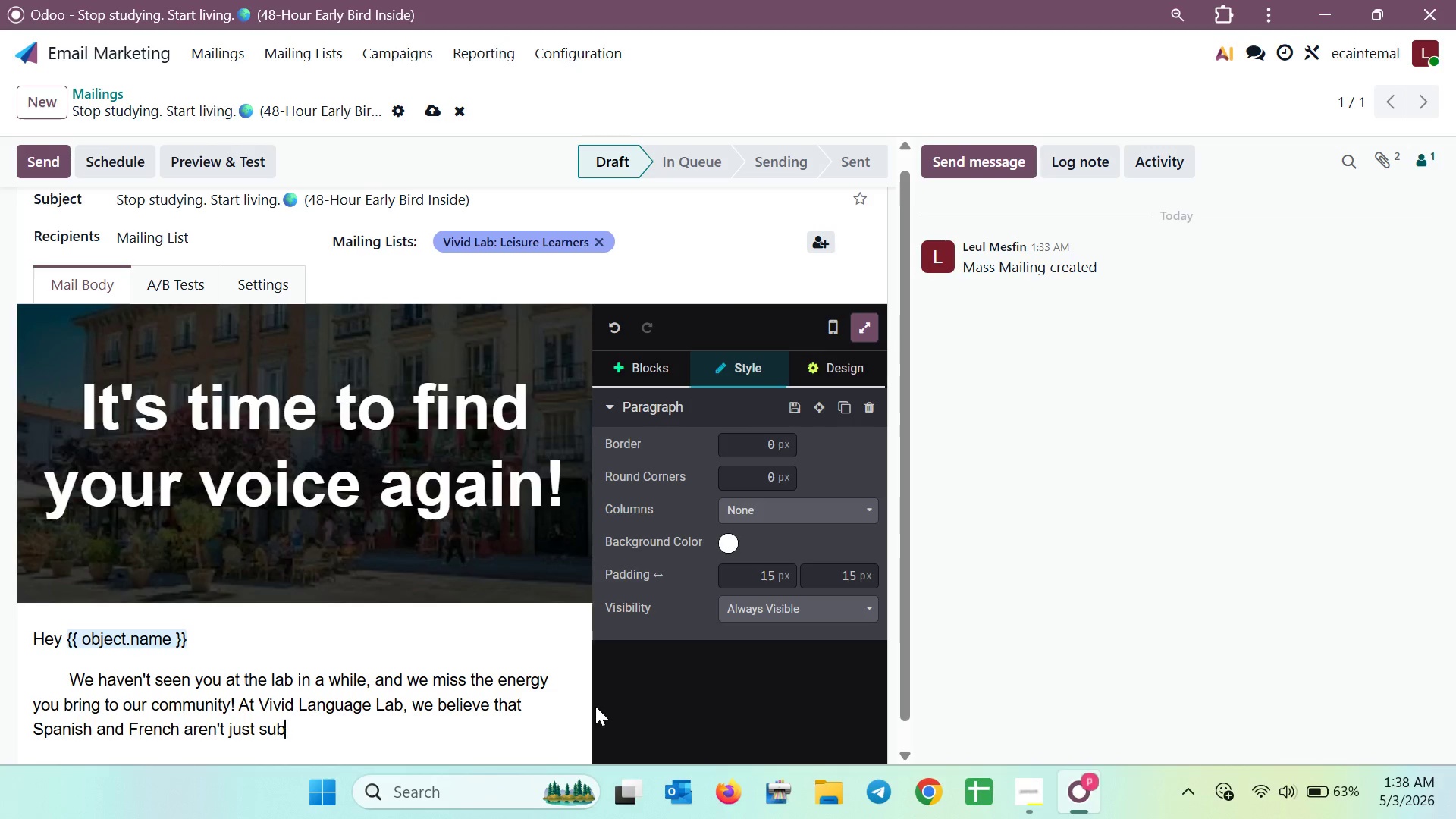 
type(jects to be stu)
 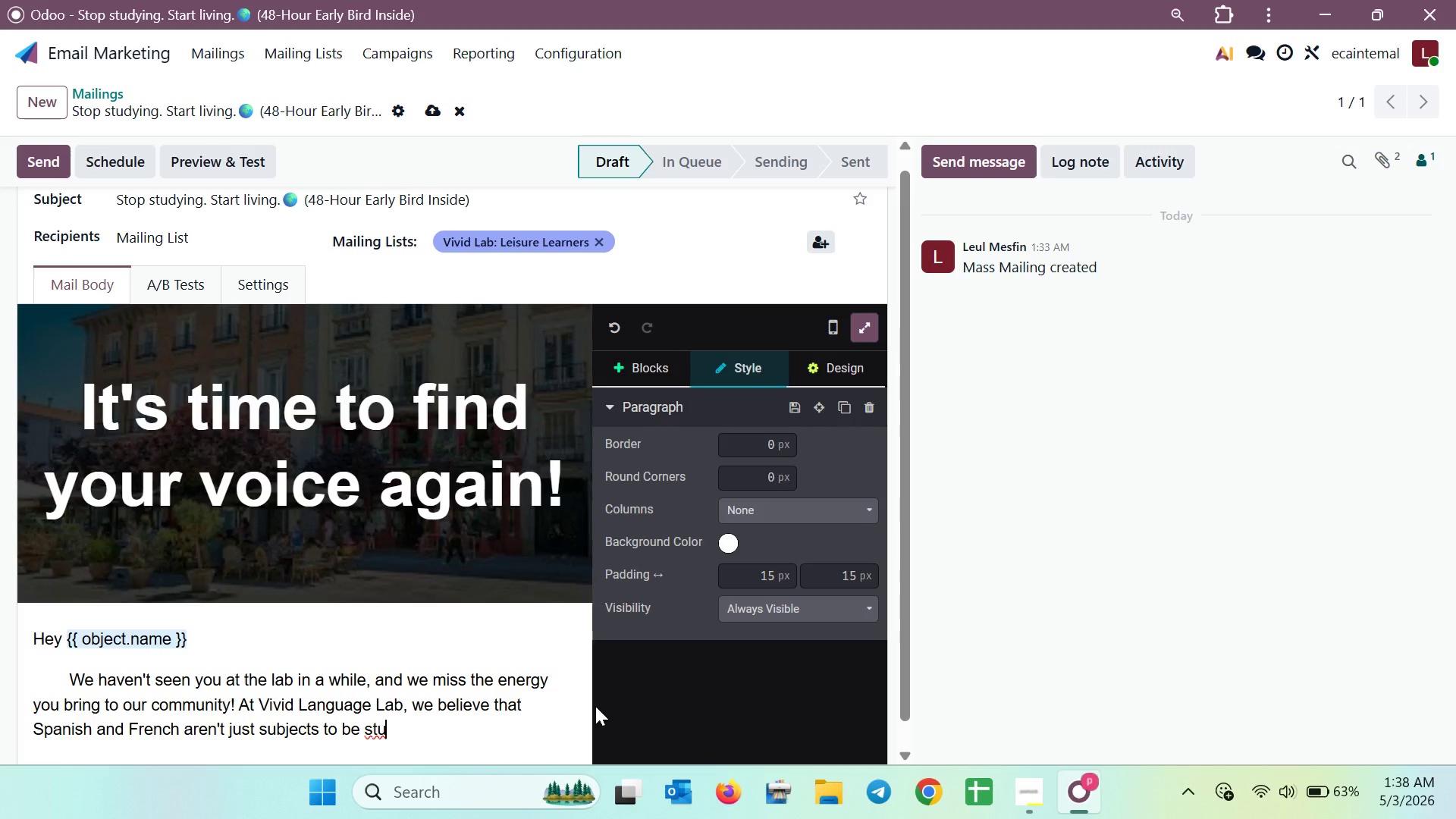 
type(dide)
key(Backspace)
key(Backspace)
type(ed )
 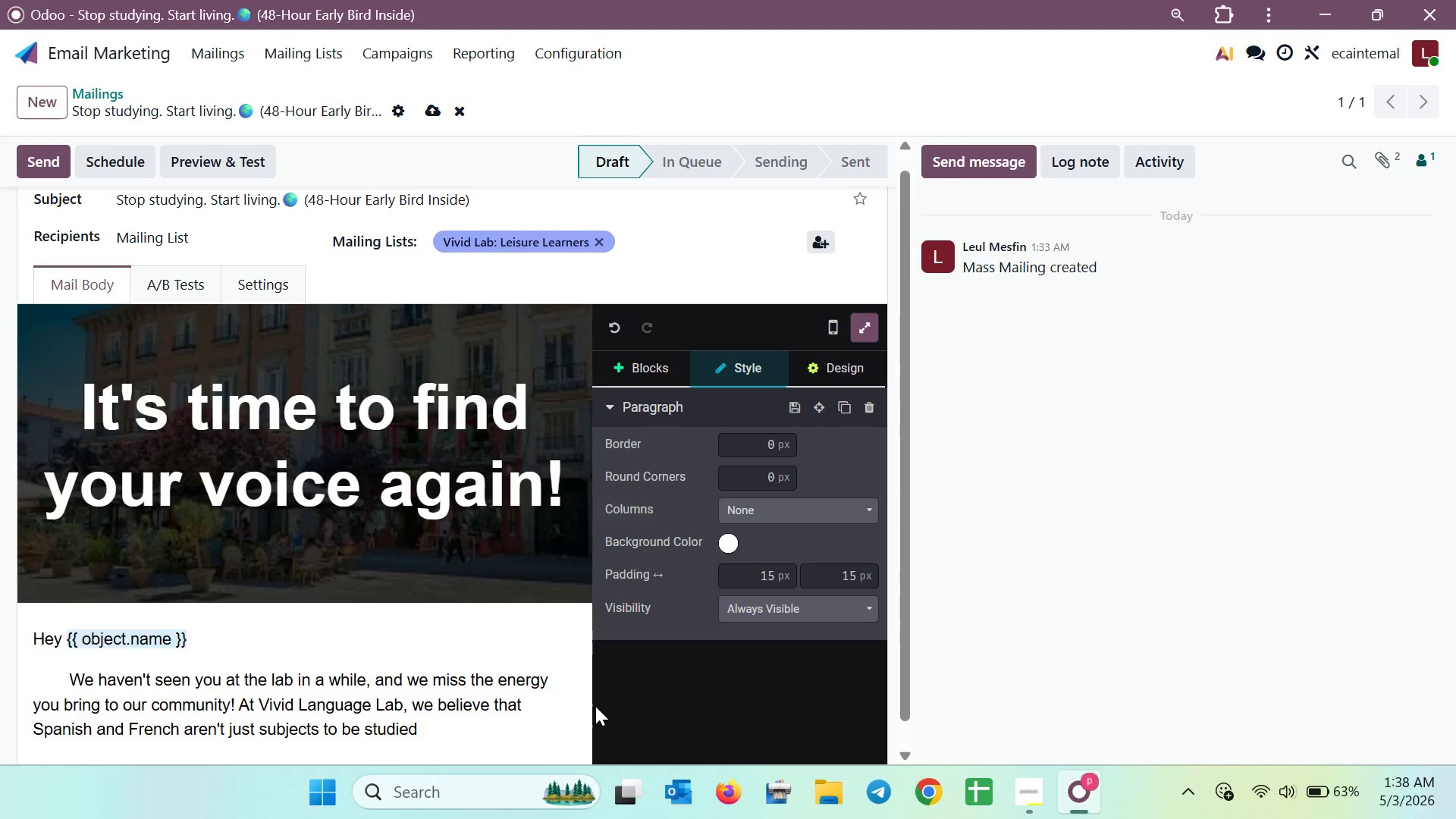 
type(they )